 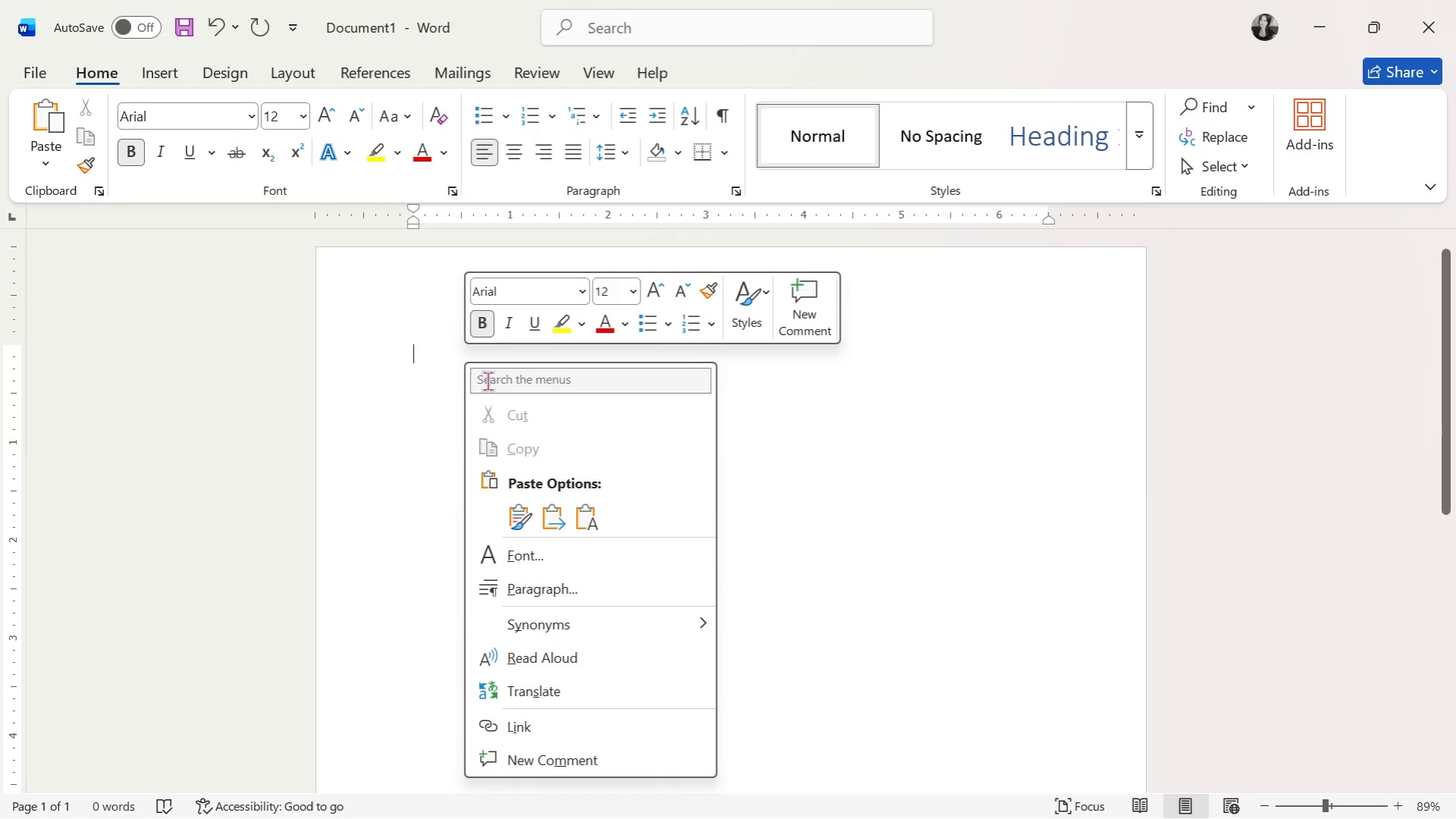 
left_click([595, 515])
 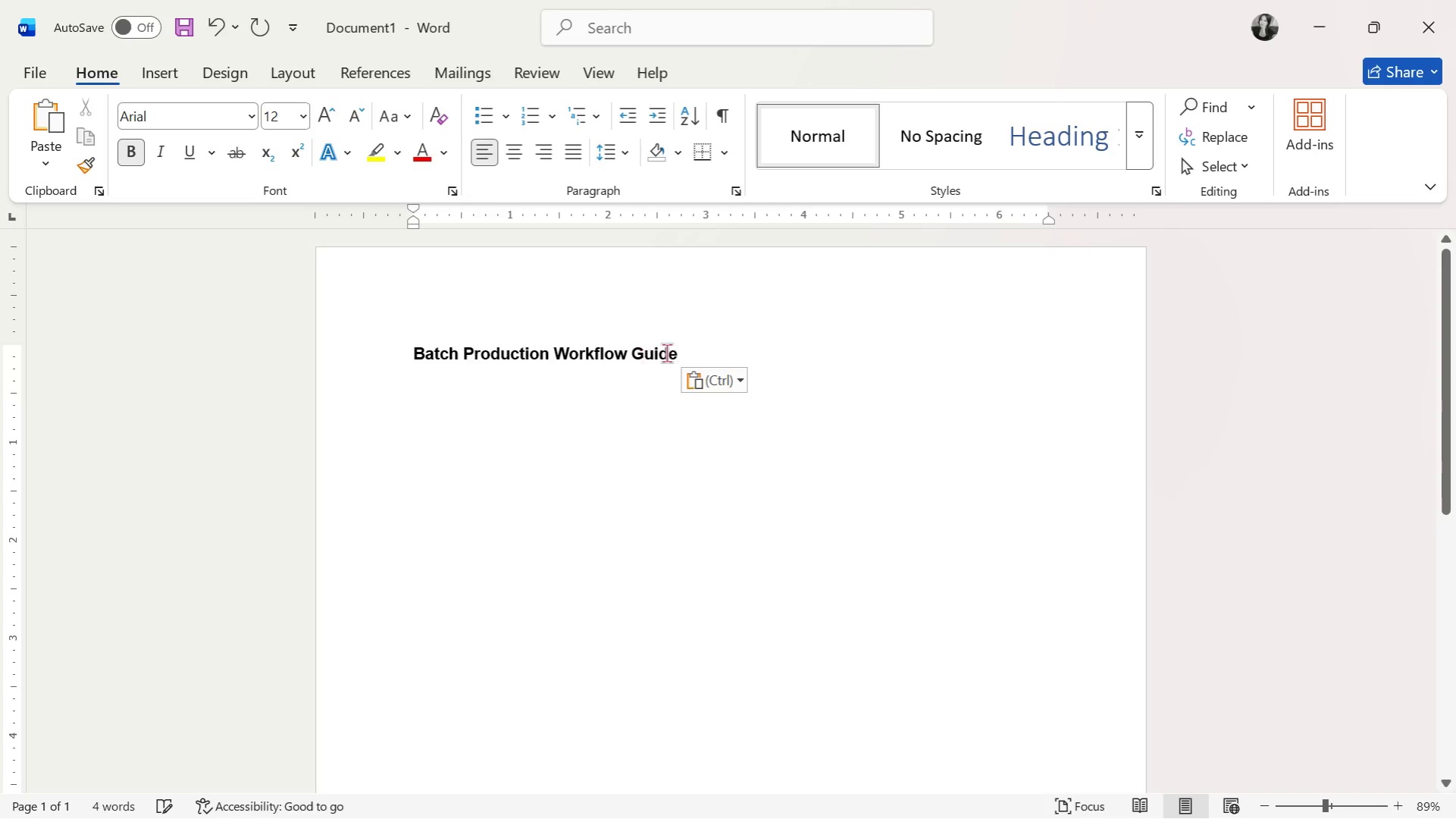 
left_click_drag(start_coordinate=[695, 352], to_coordinate=[376, 343])
 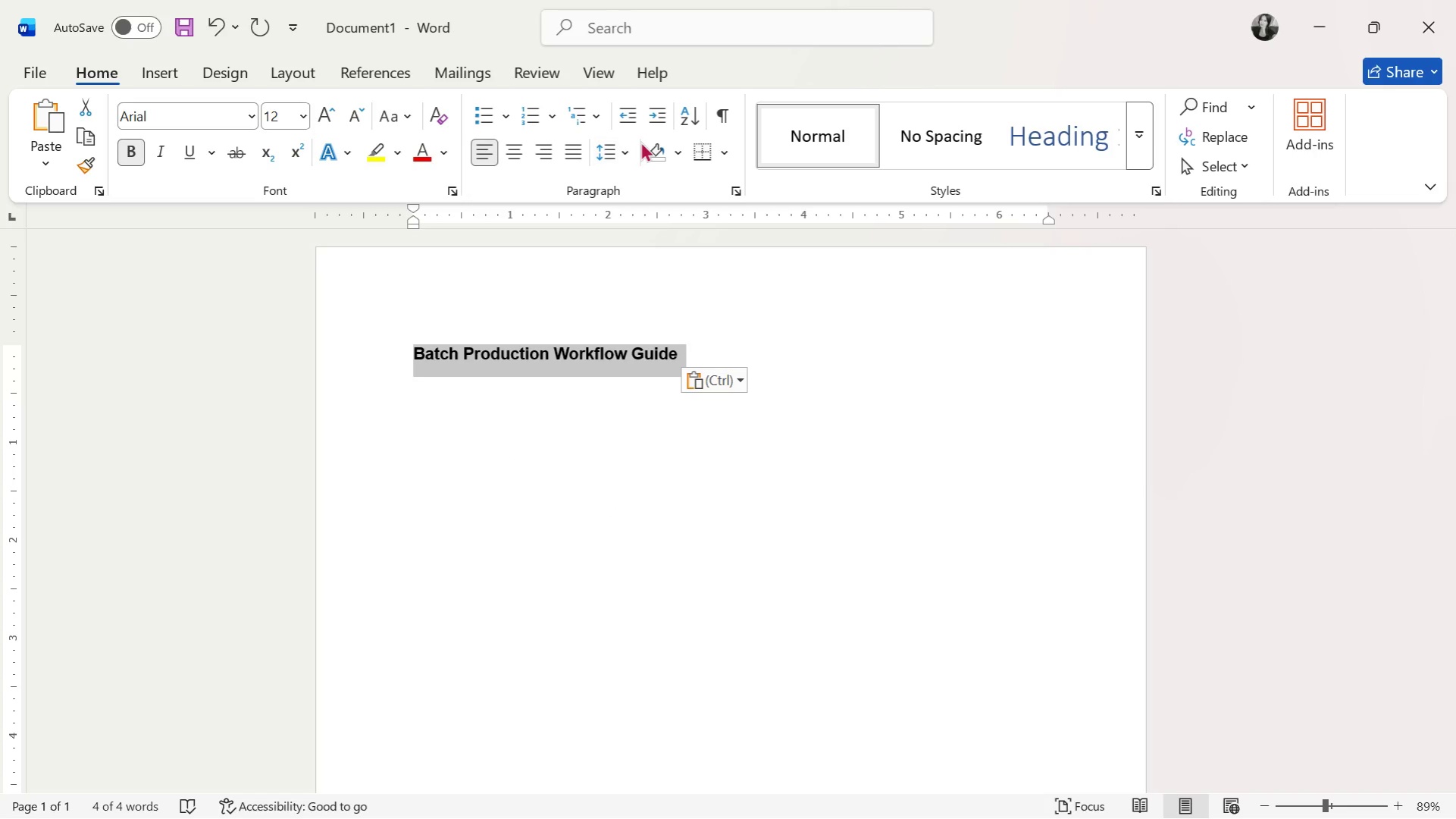 
left_click([612, 145])
 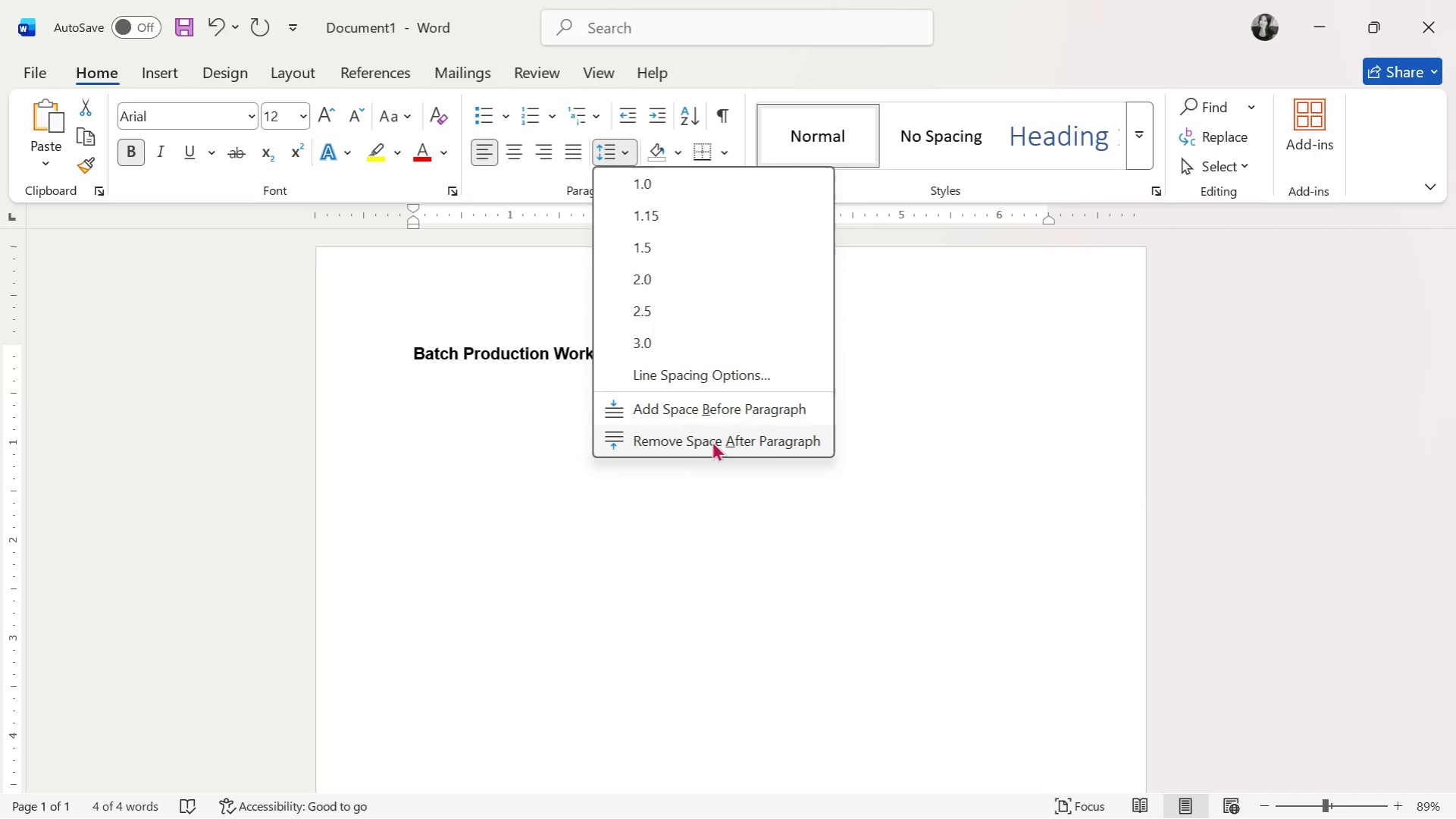 
left_click([709, 443])
 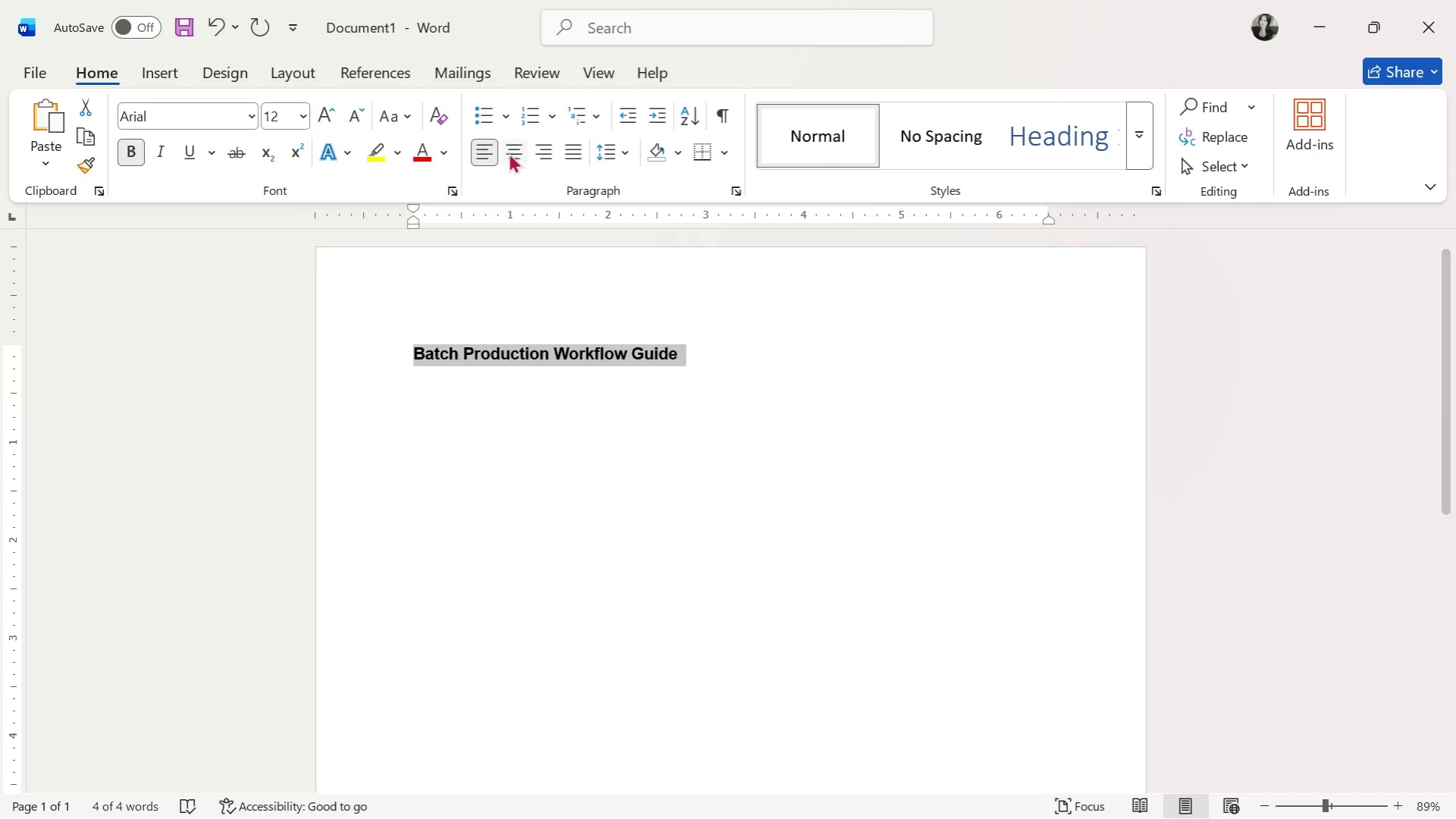 
left_click([527, 154])
 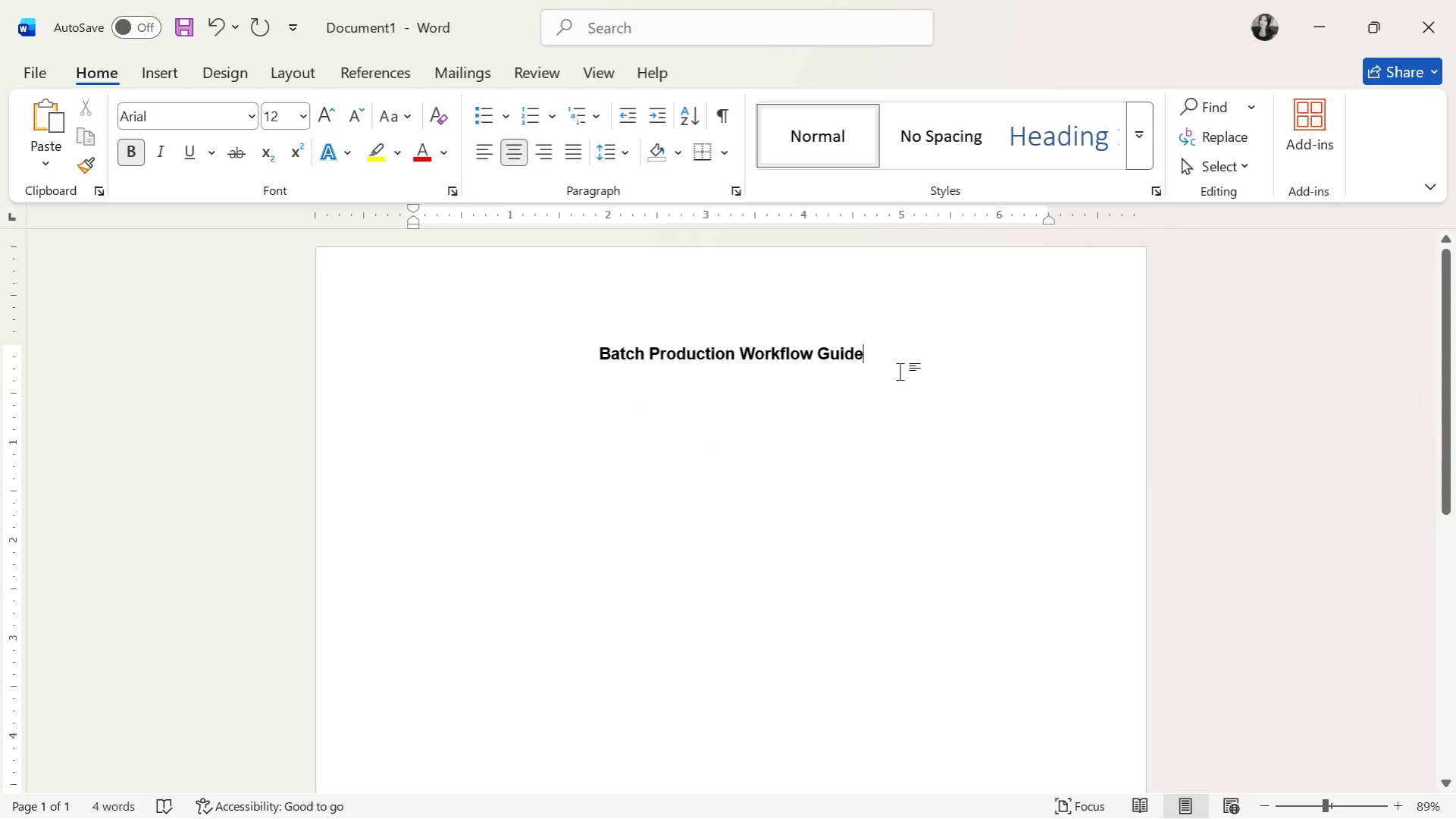 
key(Enter)
 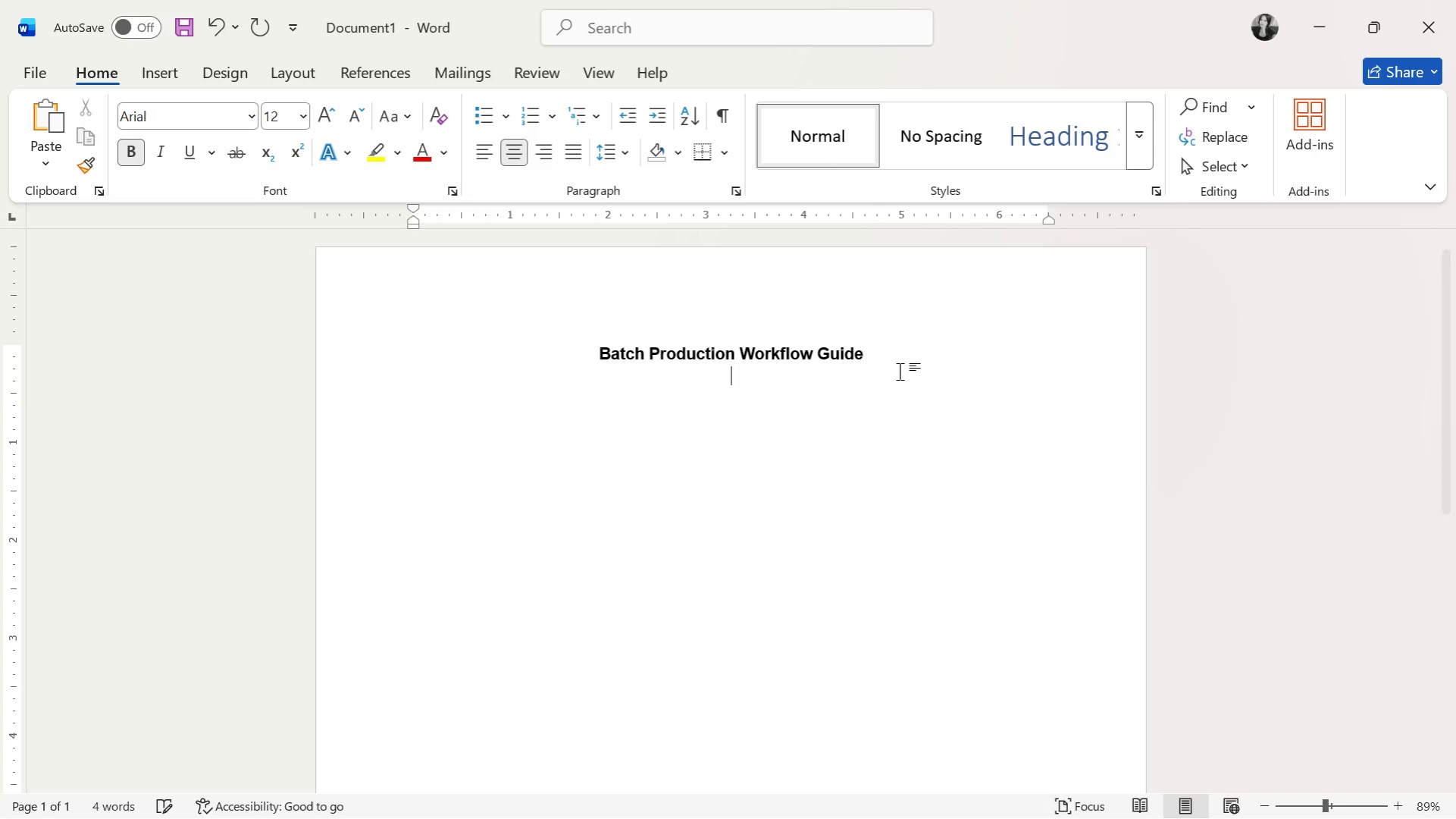 
key(Alt+Tab)